 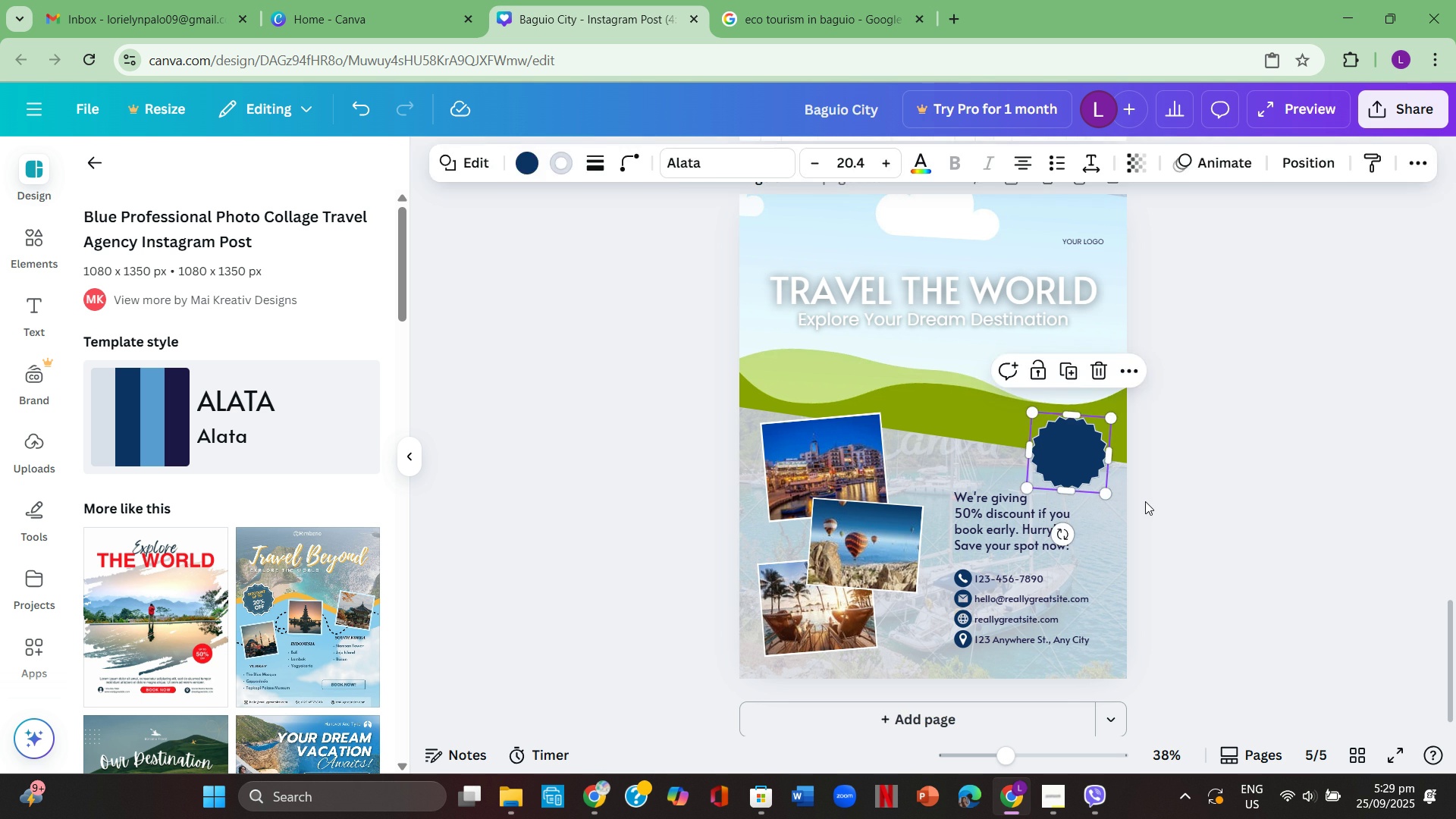 
key(Backspace)
 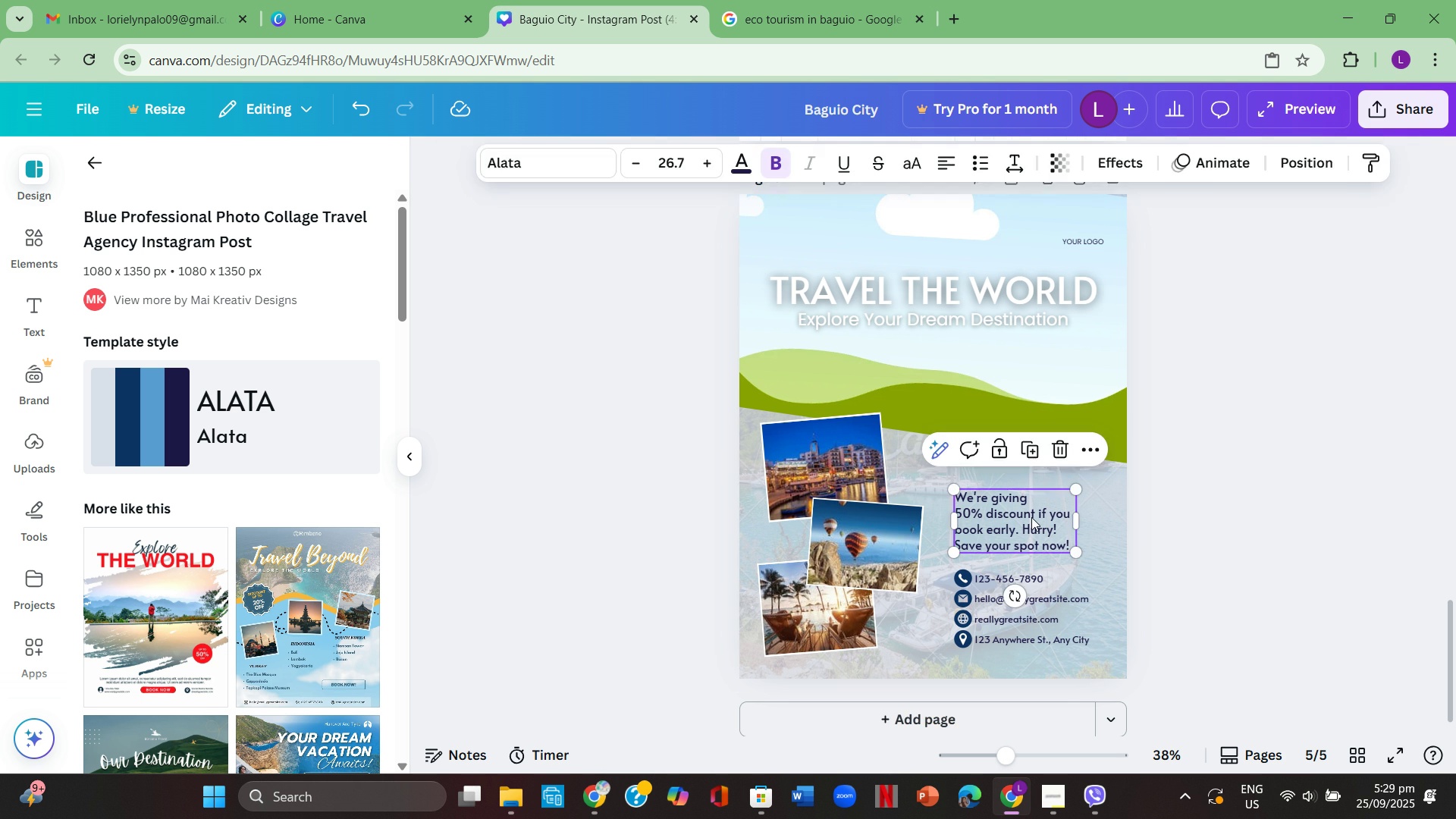 
left_click([1031, 517])
 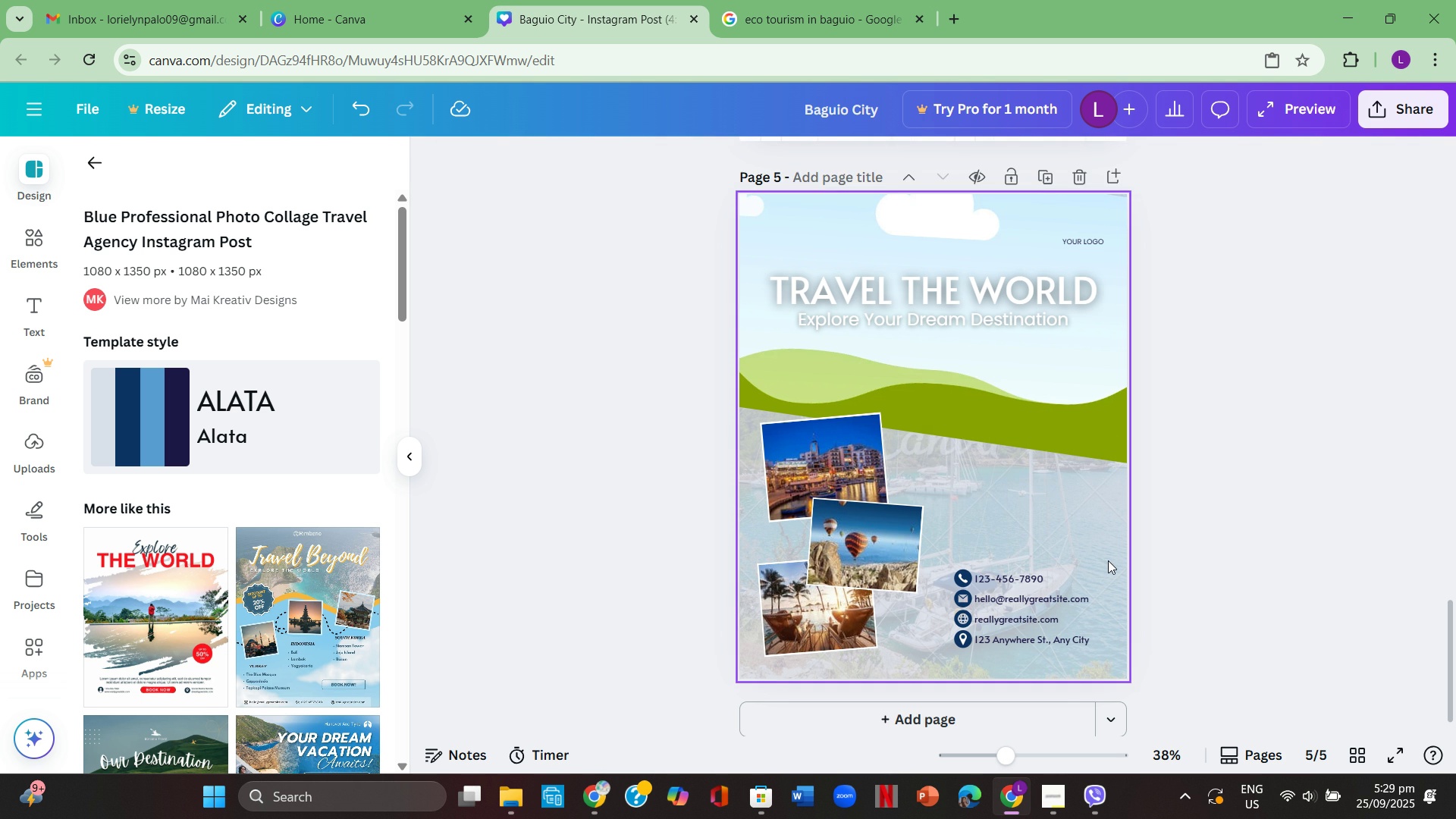 
key(Backspace)
 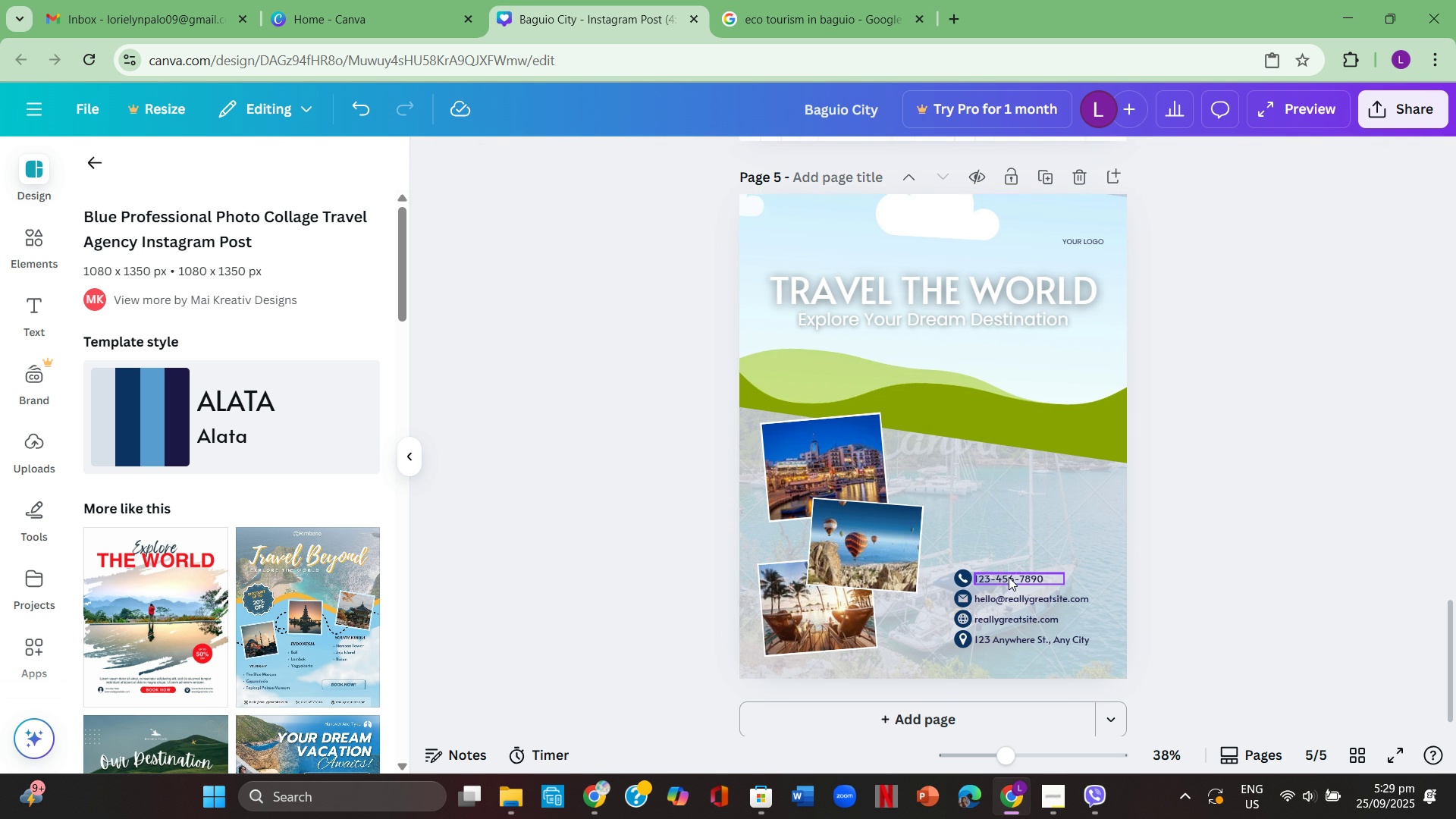 
left_click([1009, 577])
 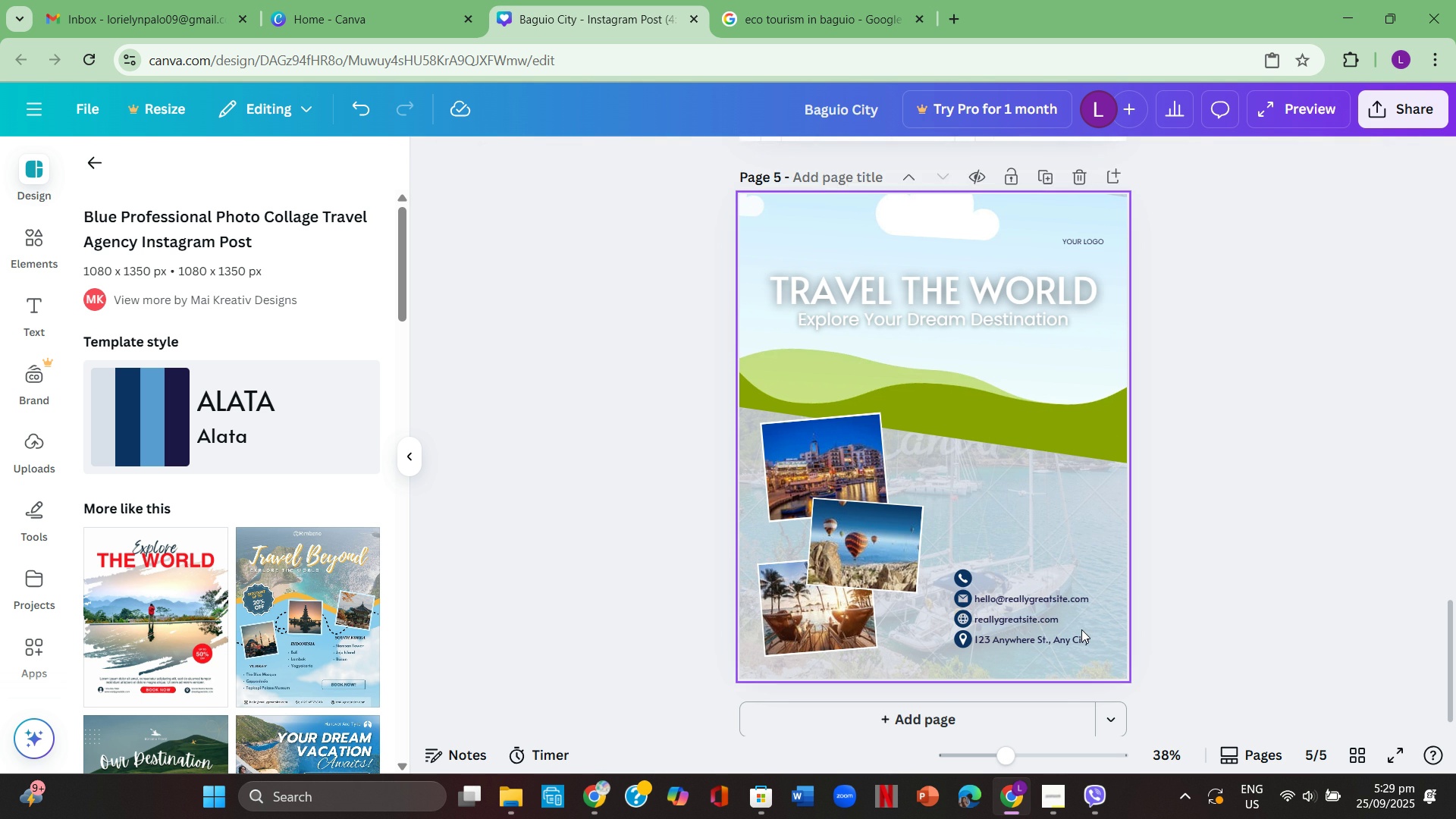 
key(Backspace)
 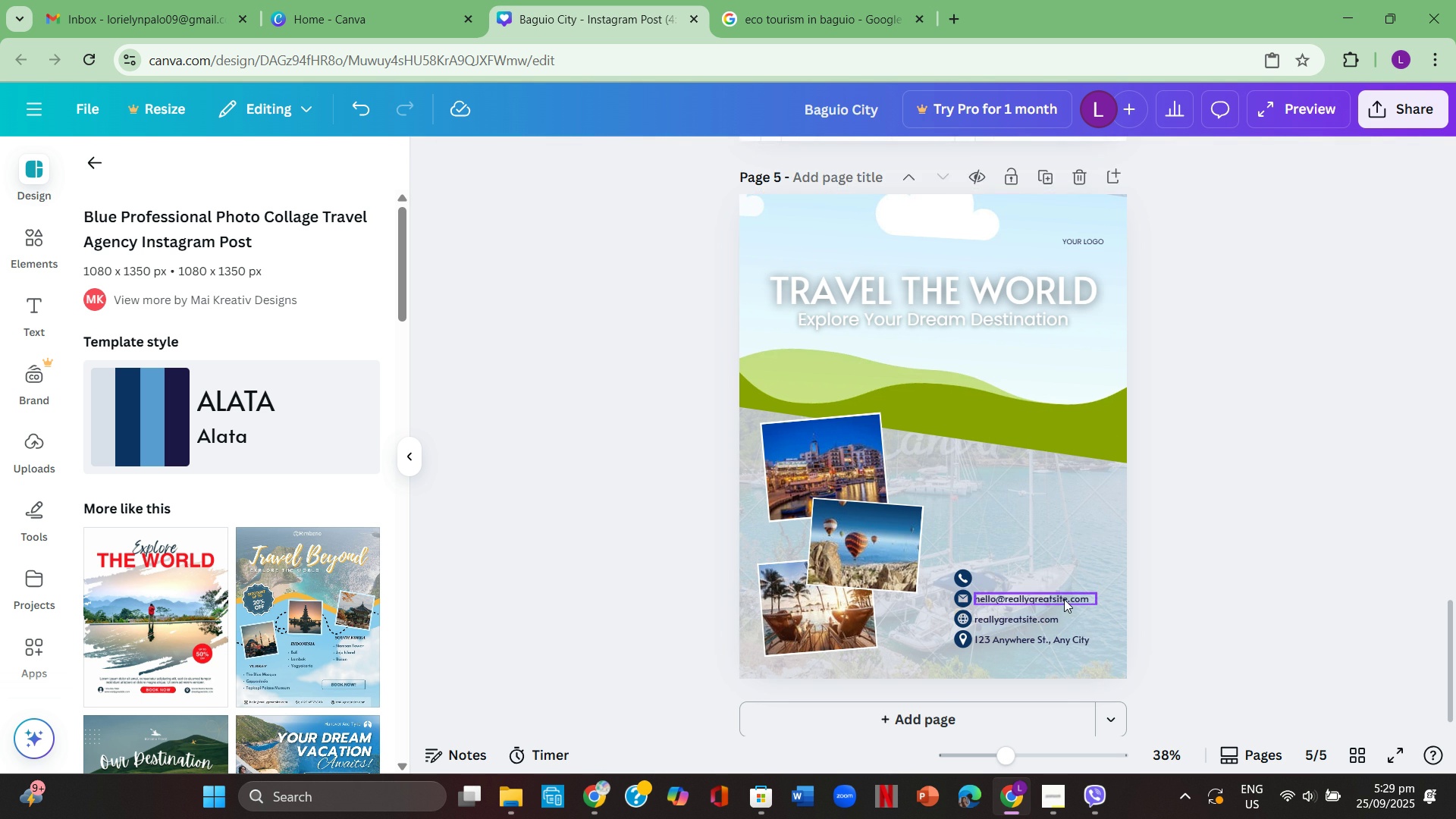 
left_click([1065, 599])
 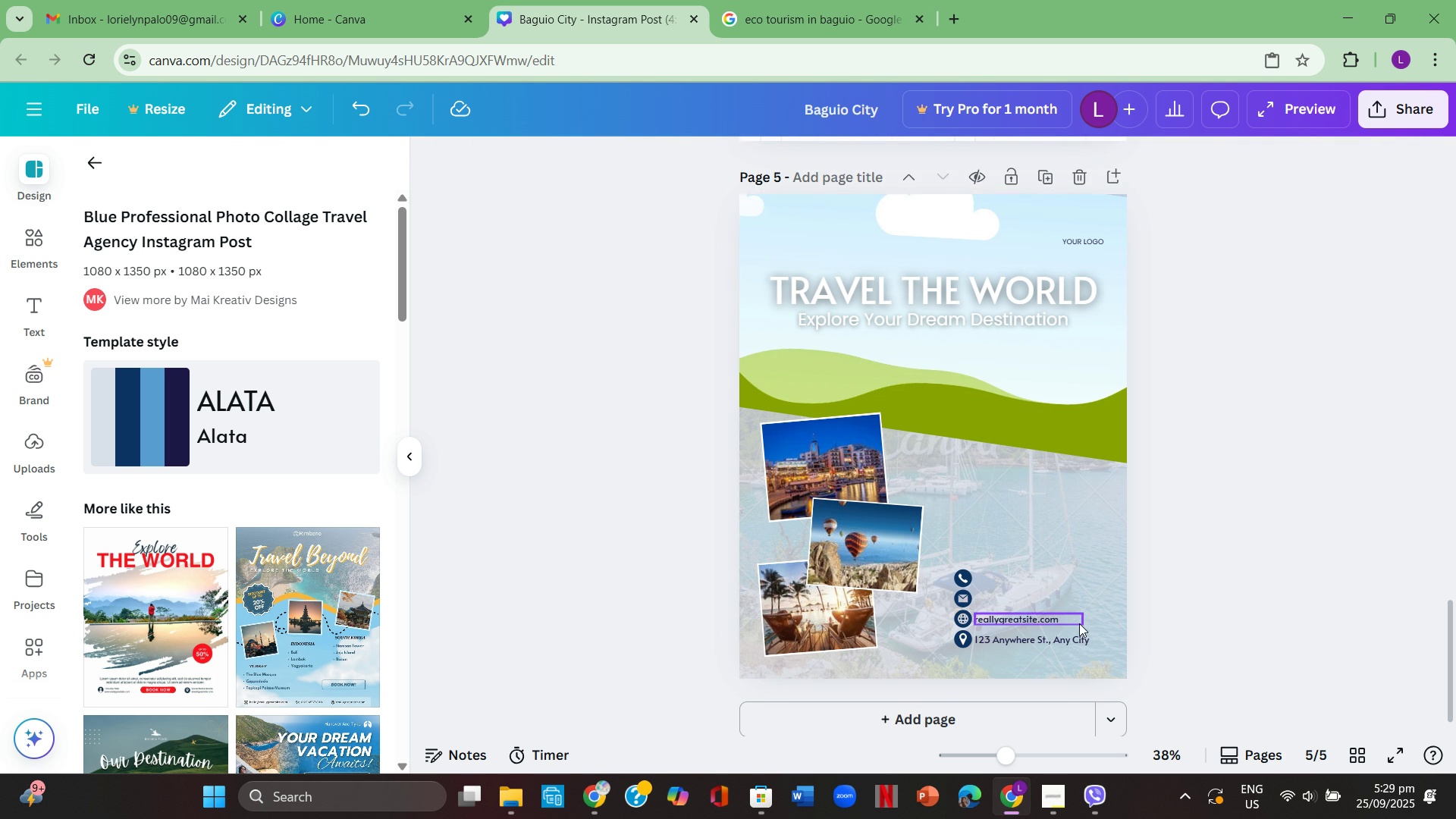 
key(Backspace)
 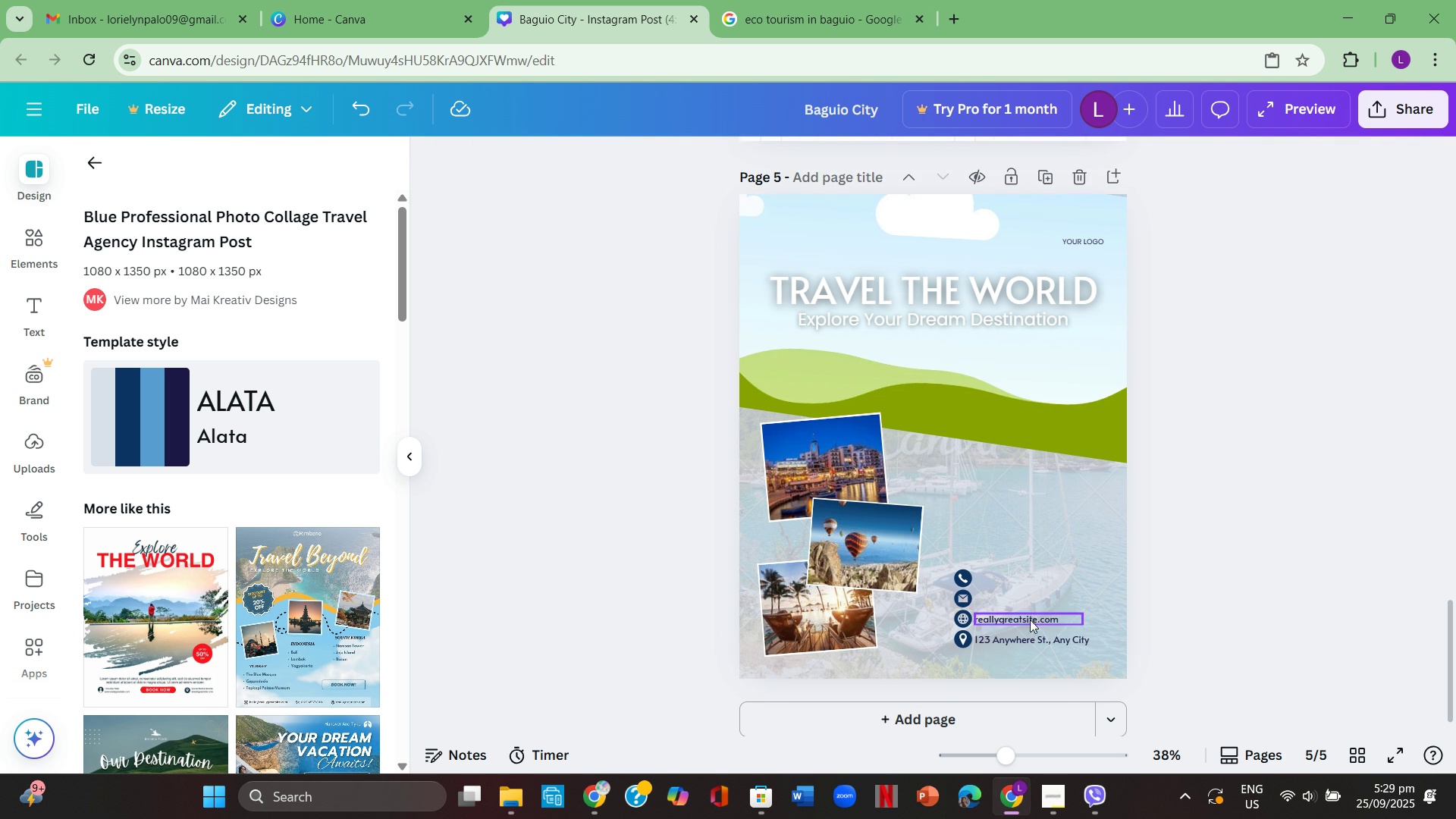 
left_click([1032, 620])
 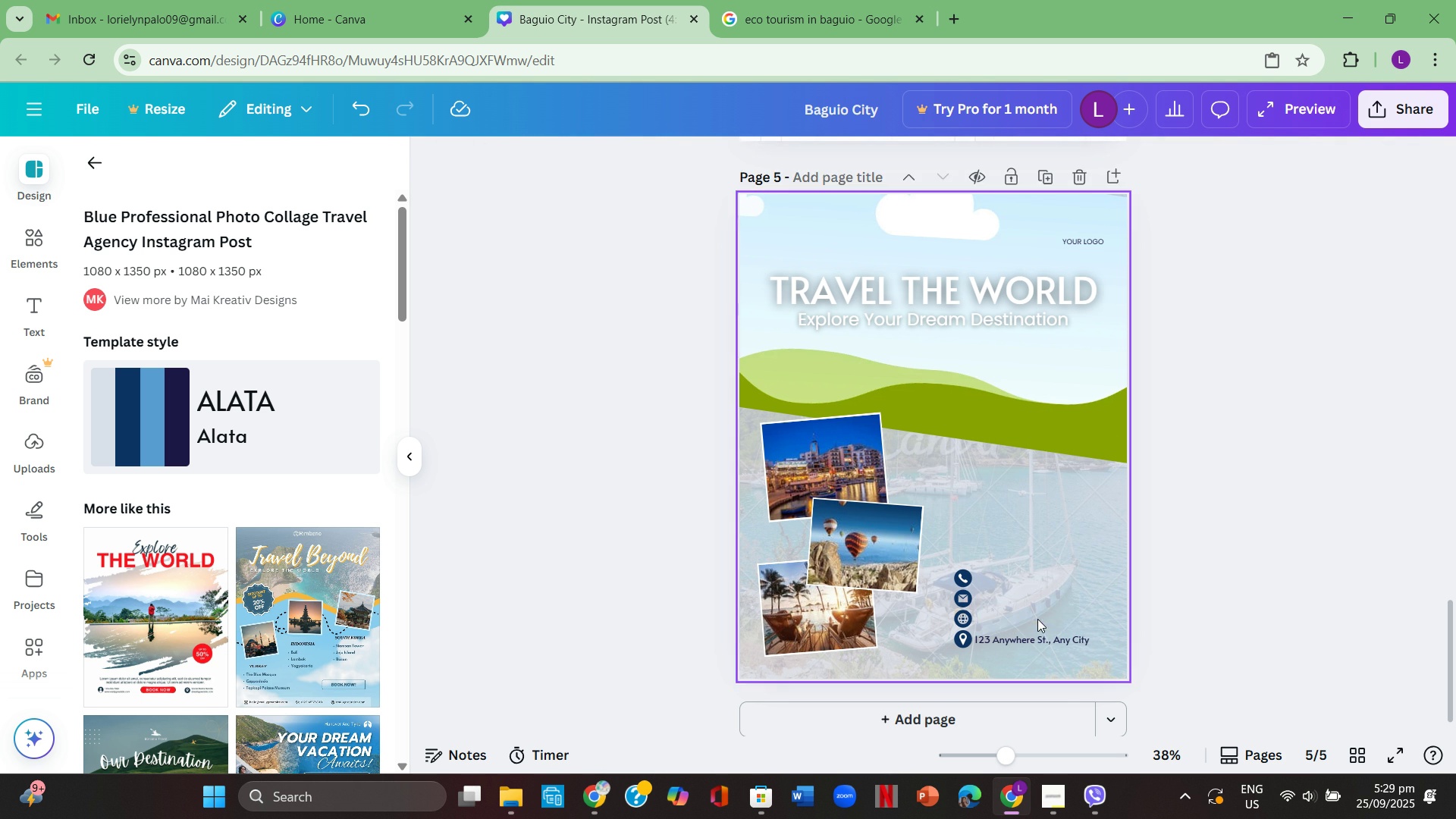 
key(Backspace)
 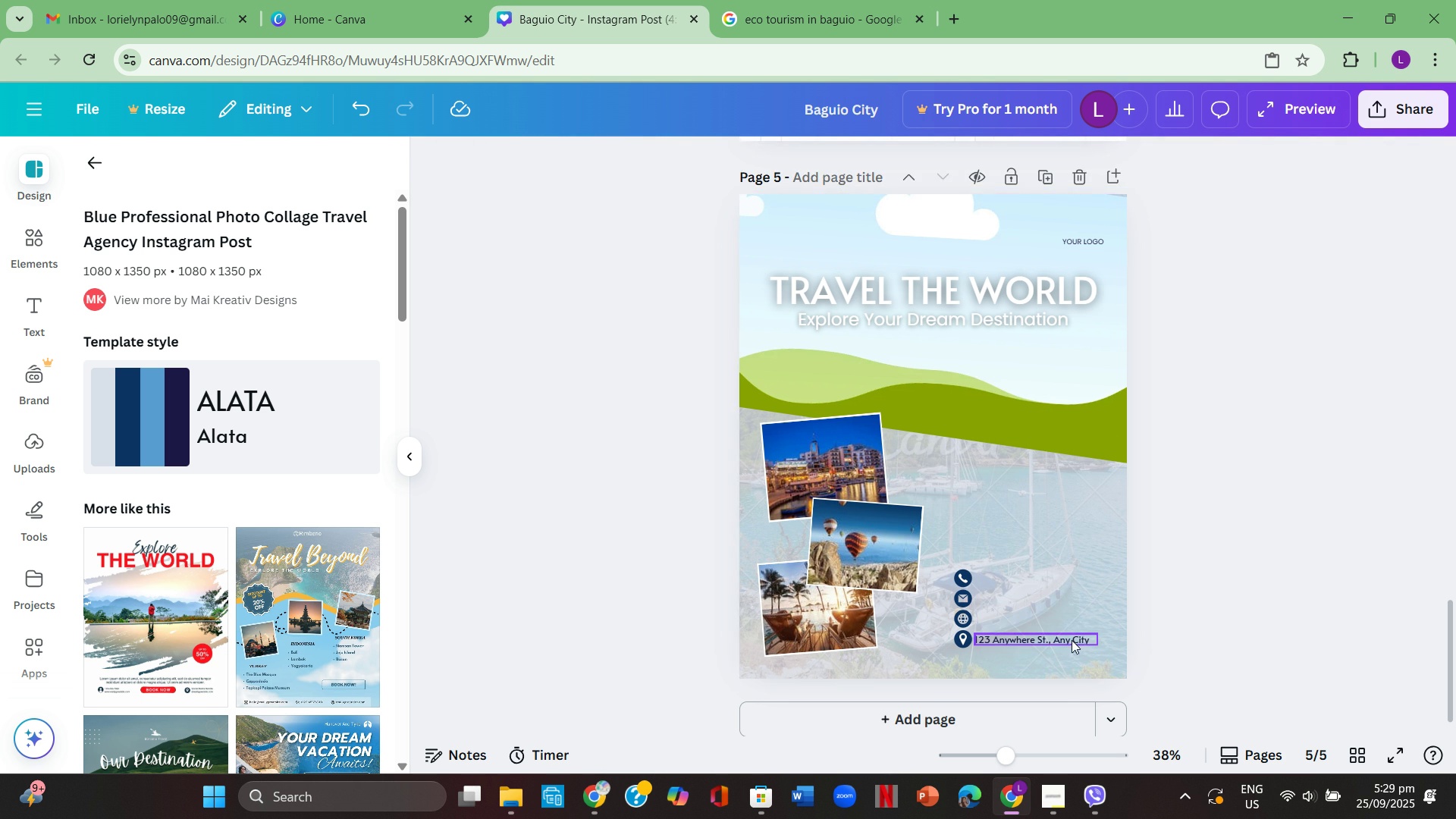 
left_click([1072, 642])
 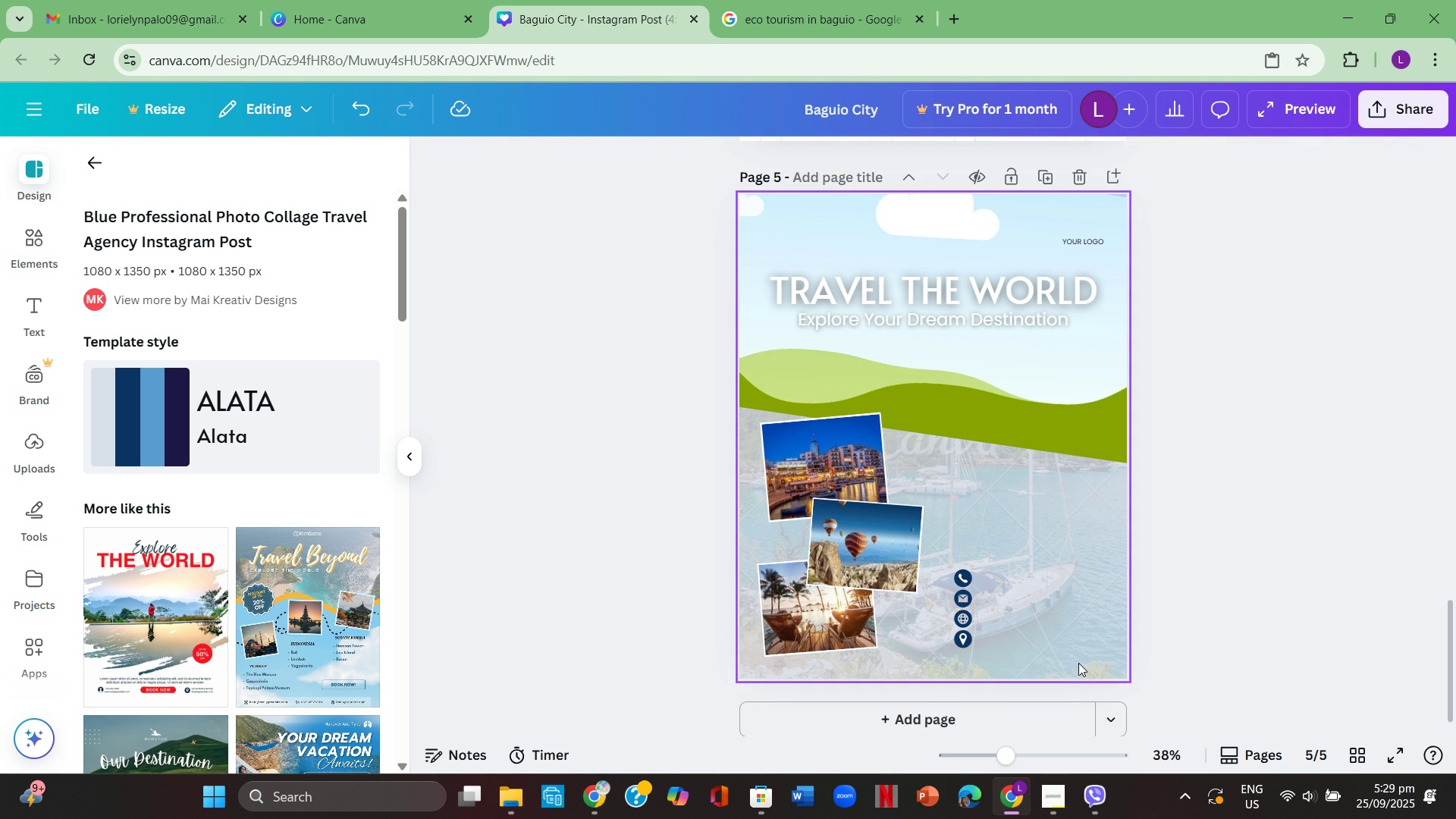 
key(Backspace)
 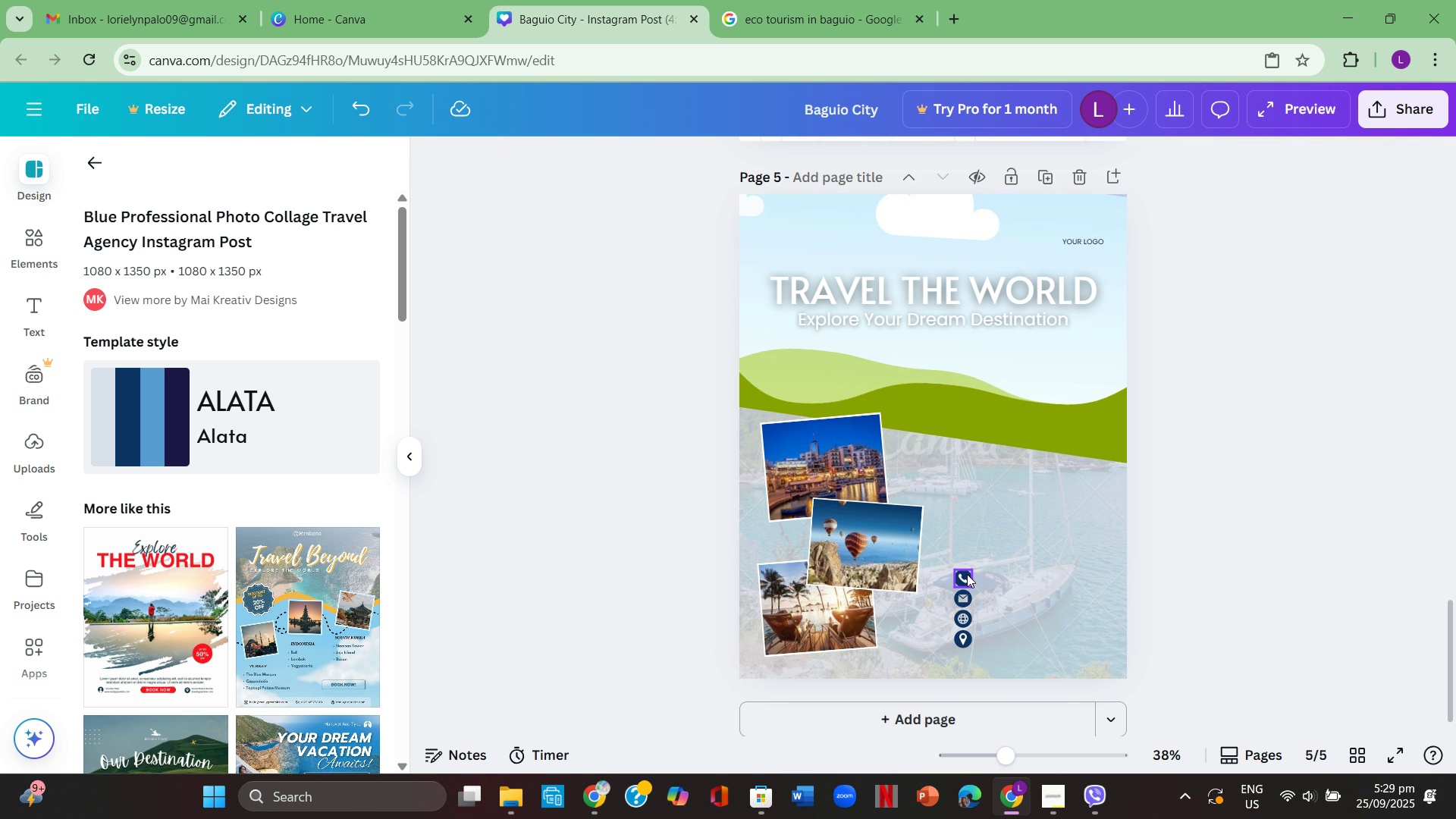 
left_click([966, 574])
 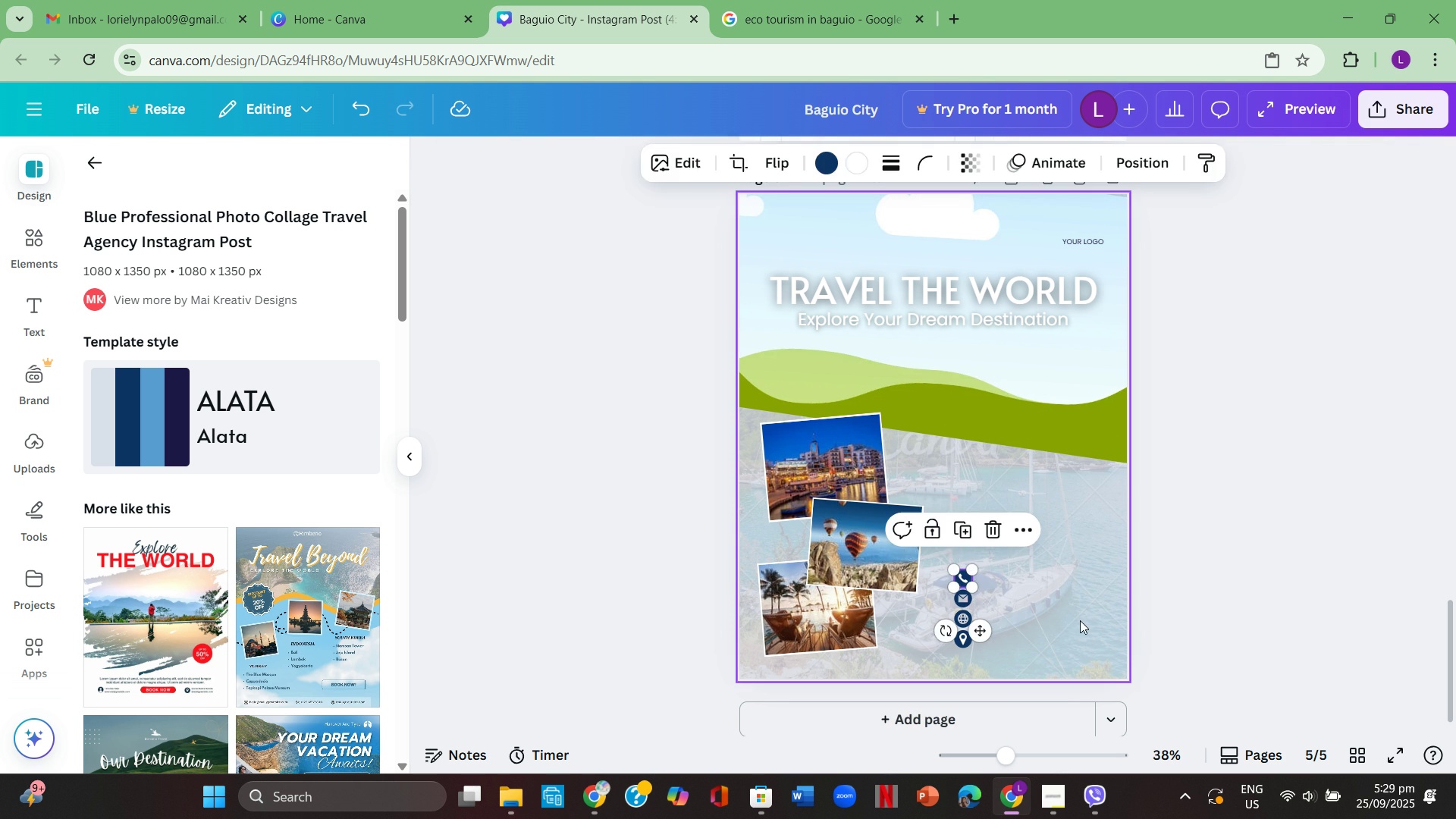 
key(Backspace)
 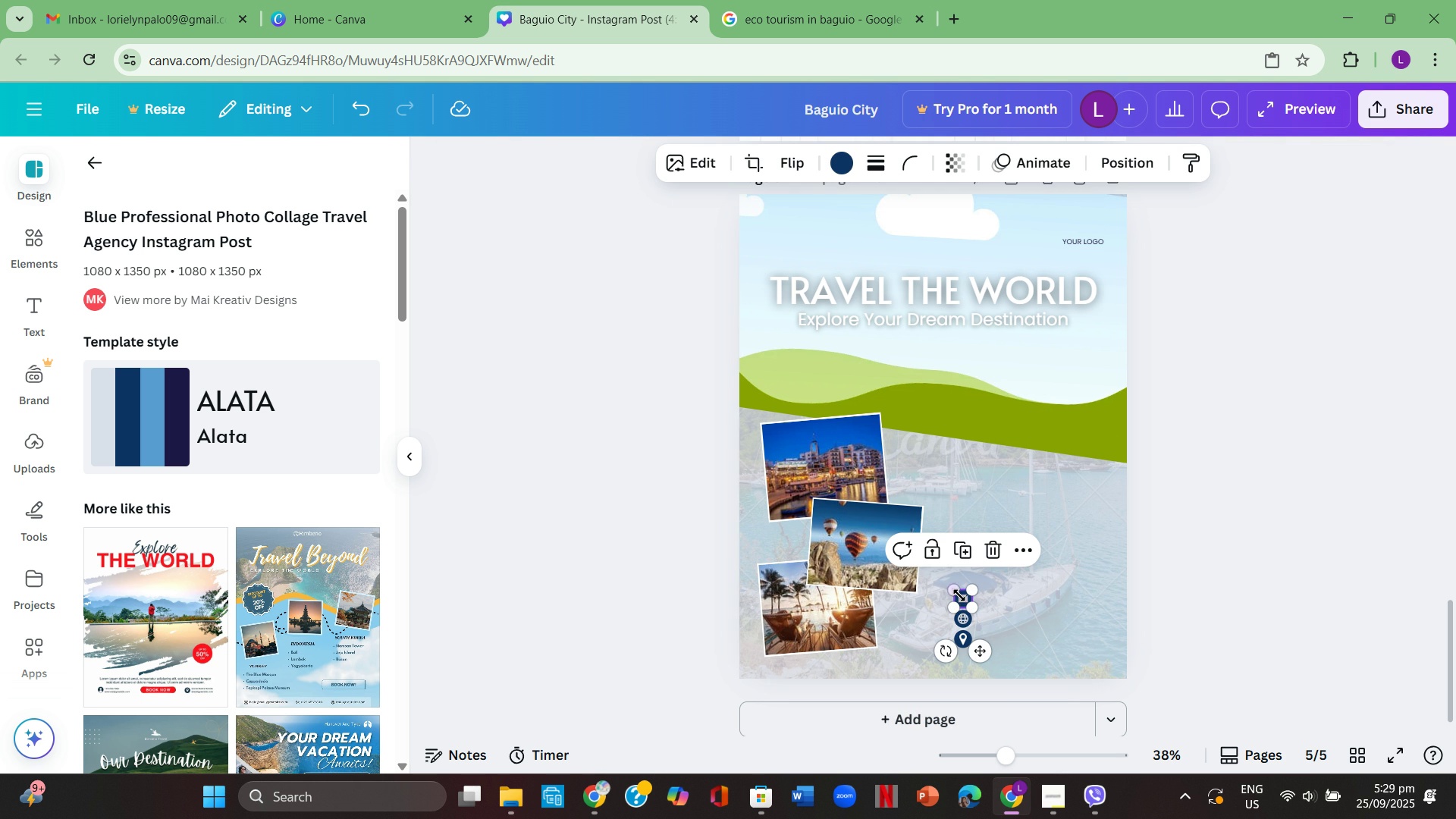 
left_click([959, 595])
 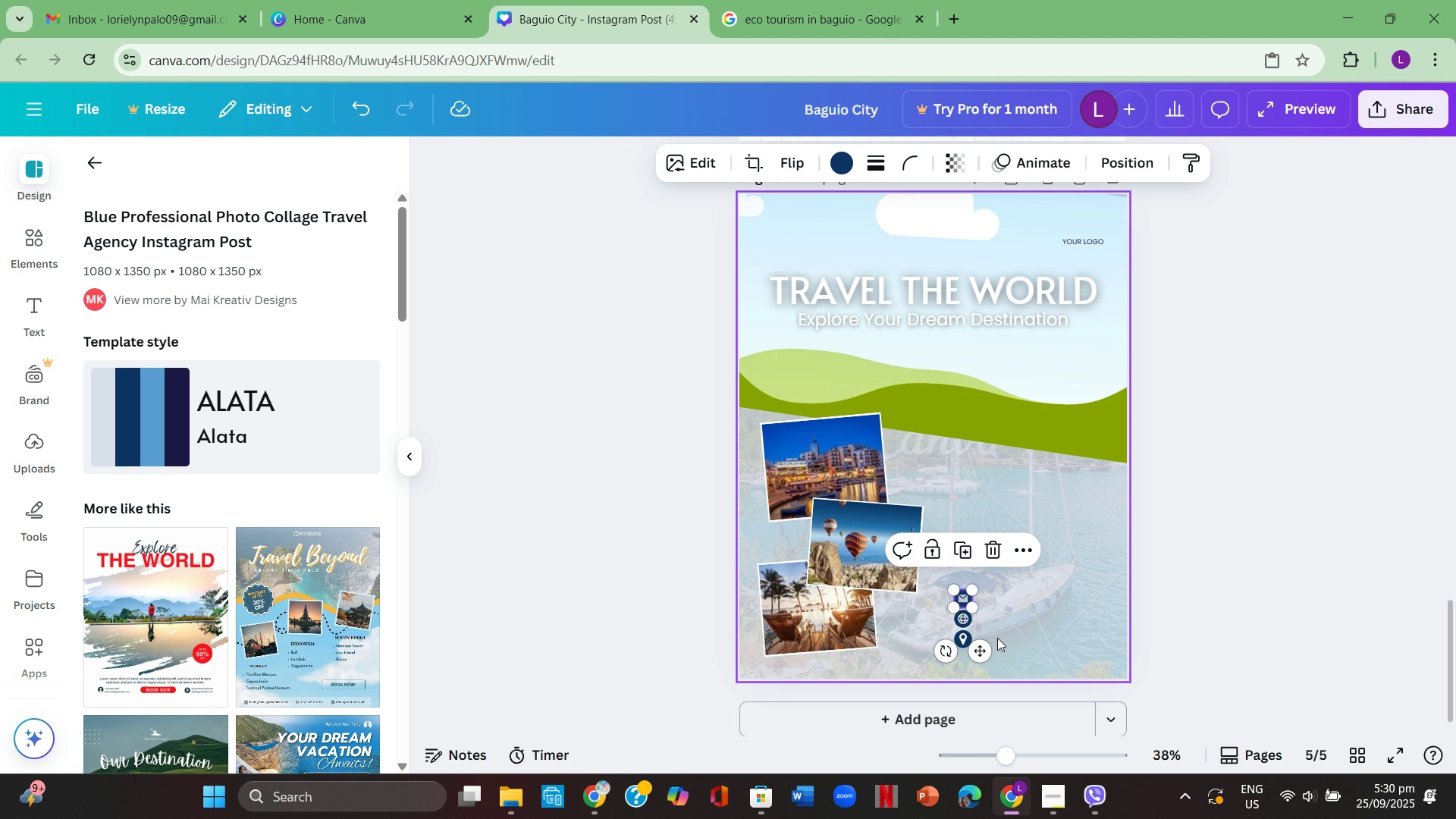 
wait(7.8)
 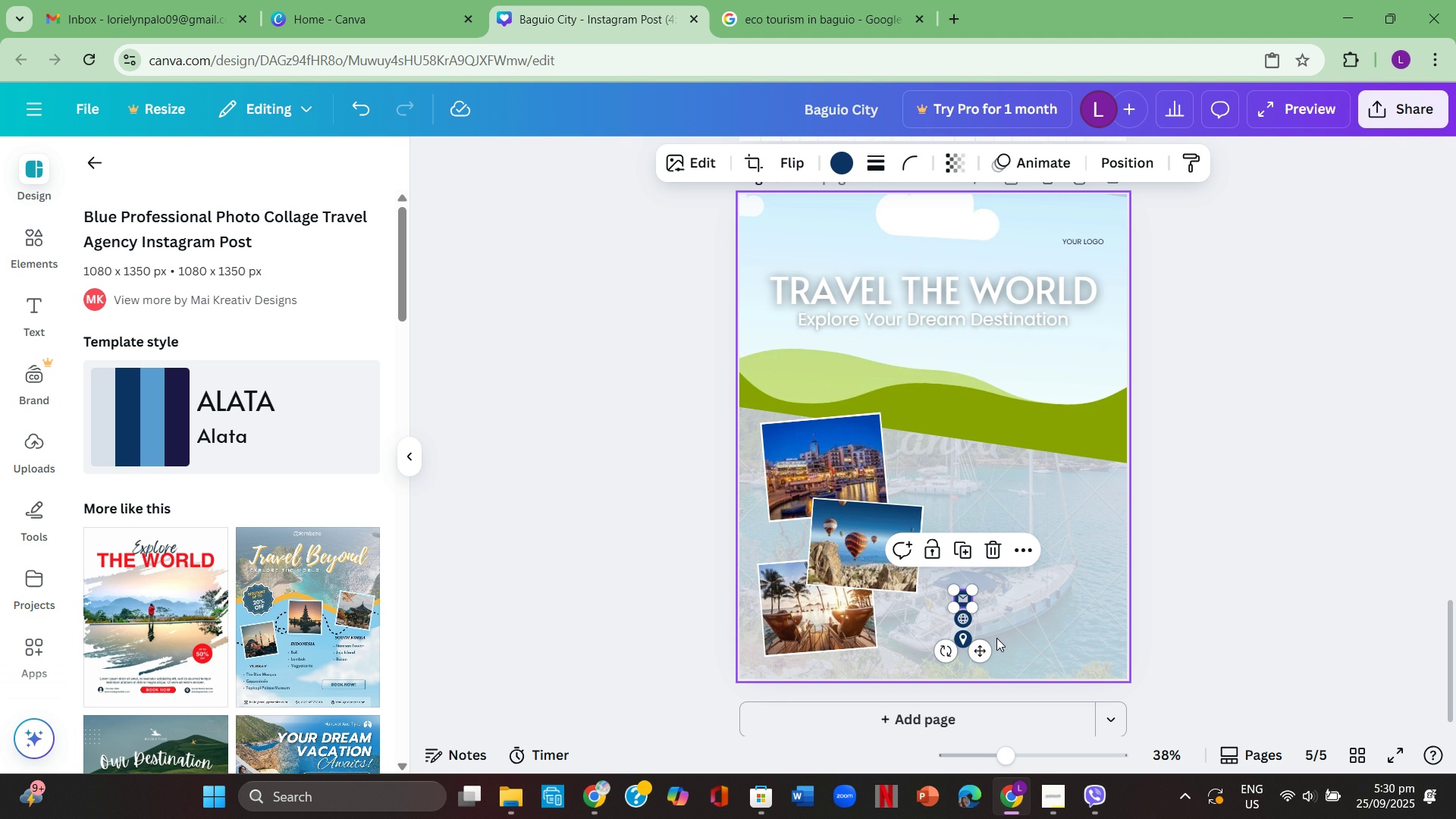 
key(Backspace)
 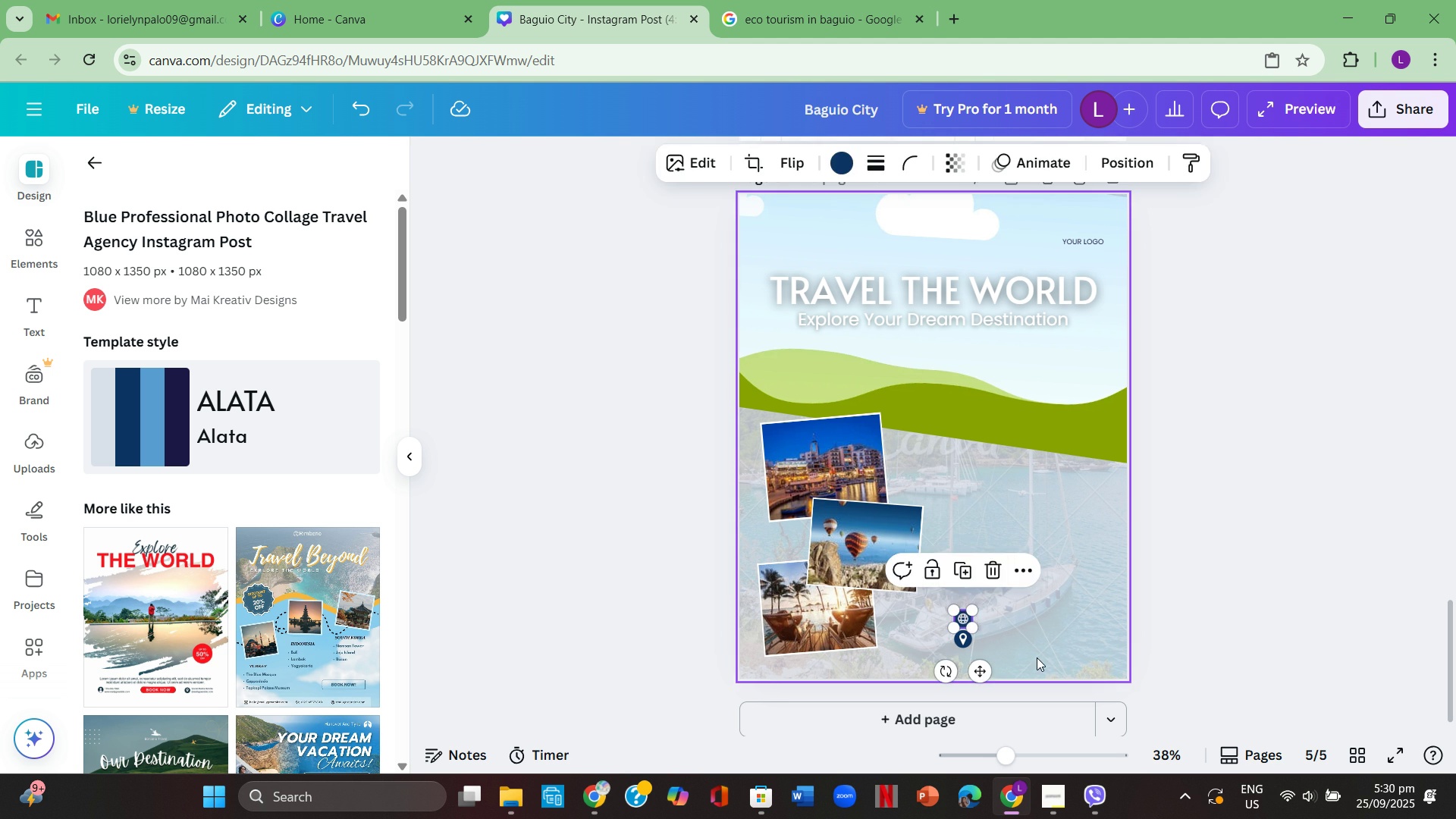 
key(Backspace)
 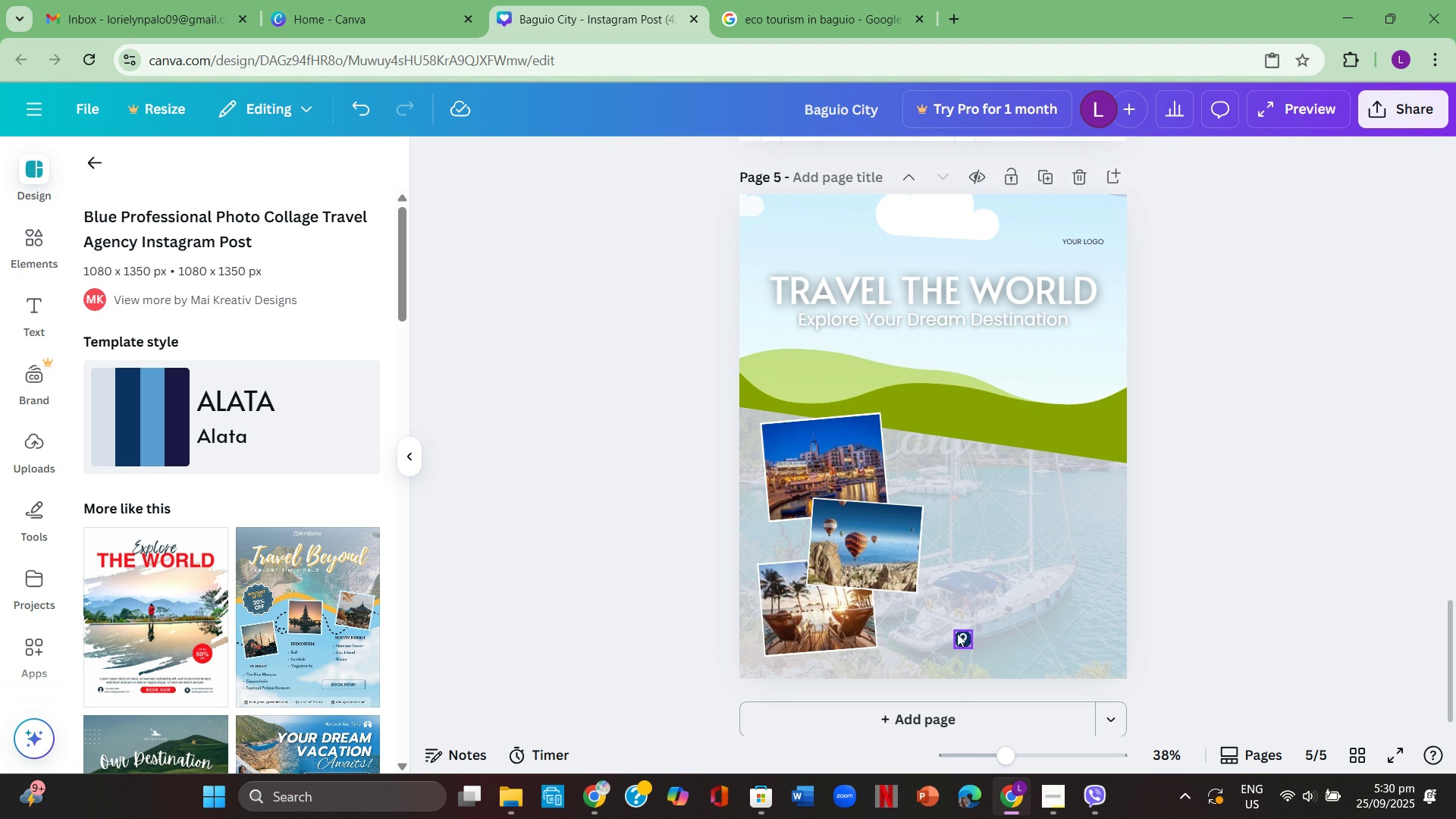 
left_click([957, 633])
 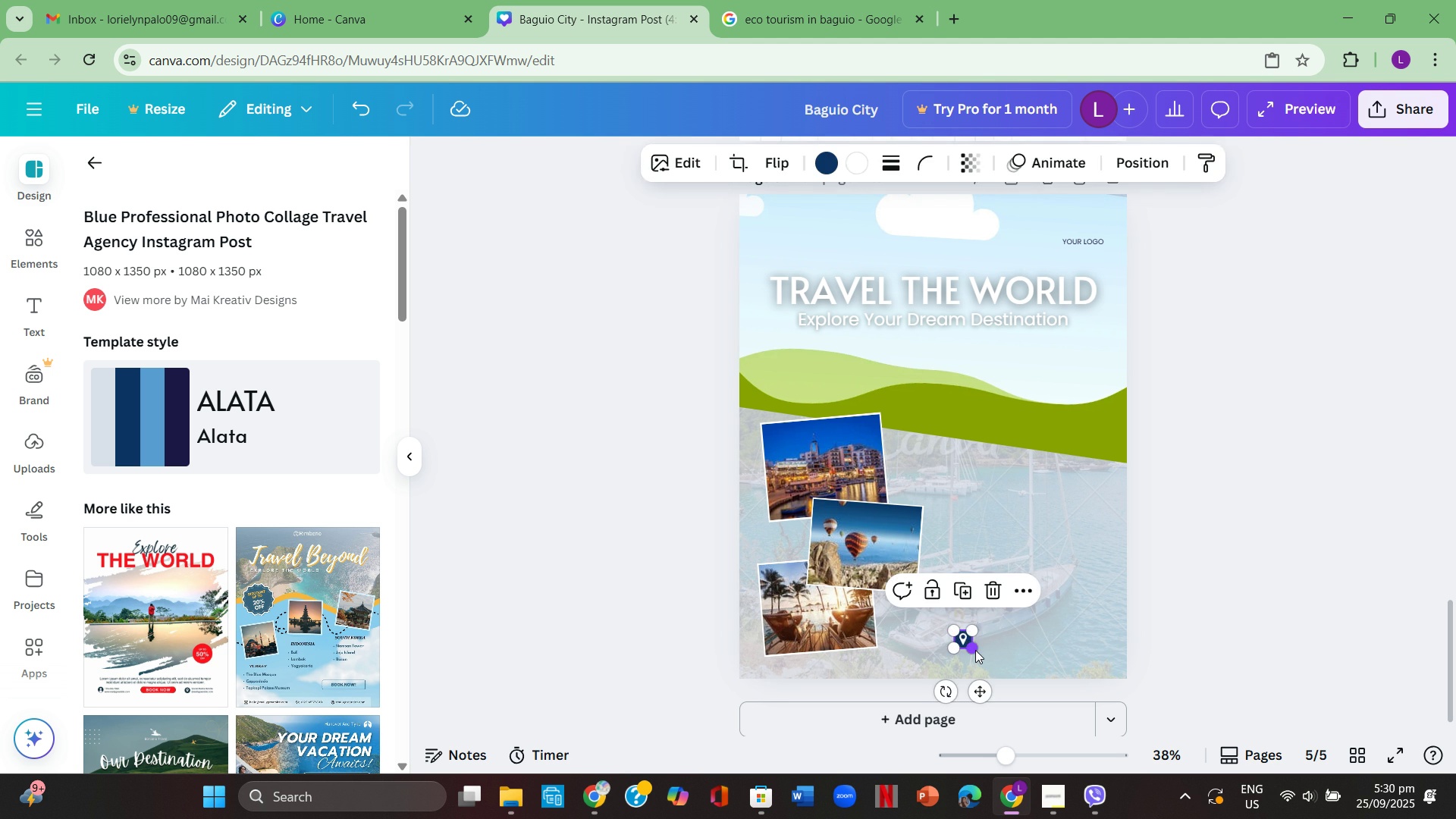 
key(Backspace)
 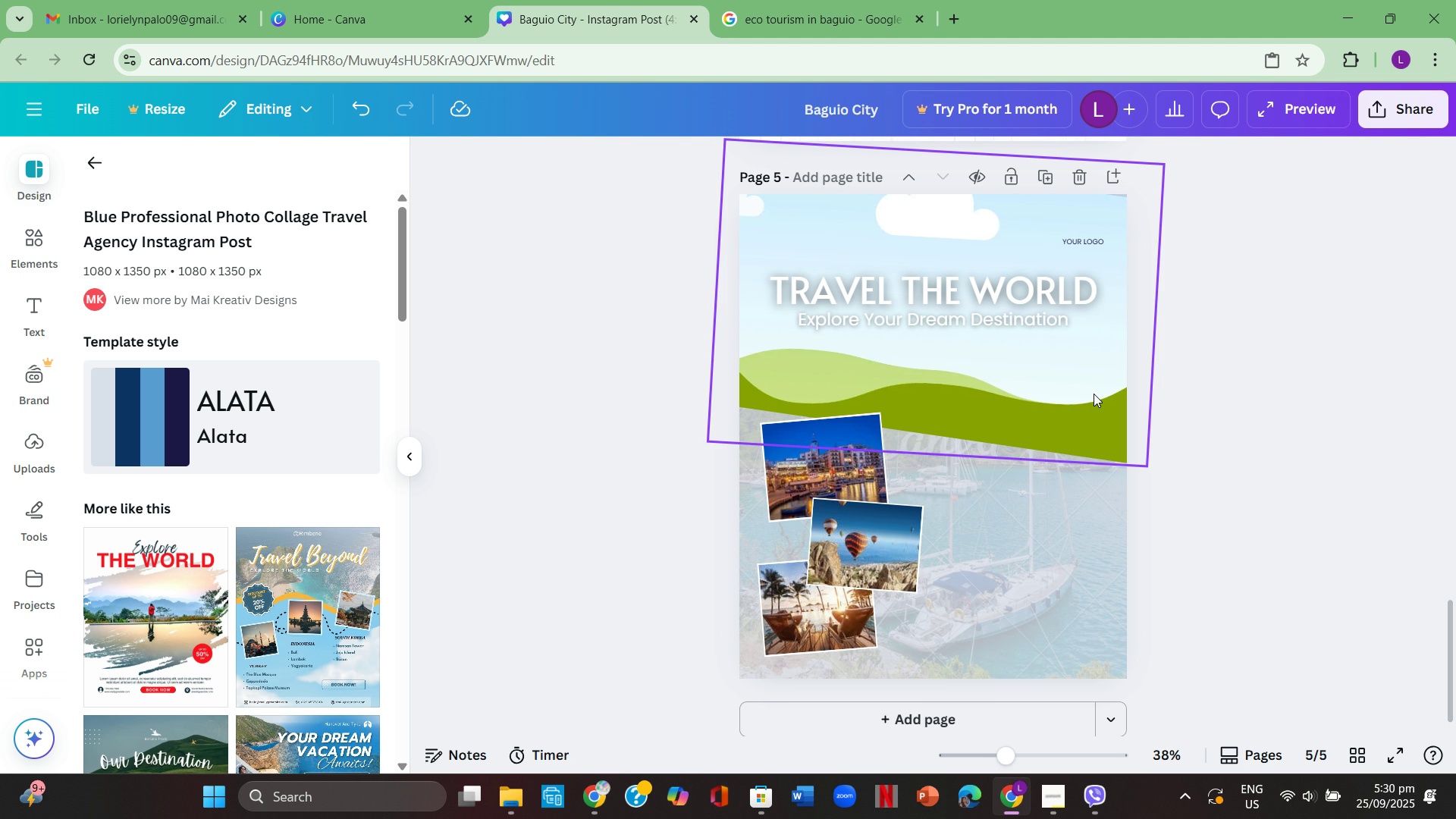 
wait(10.07)
 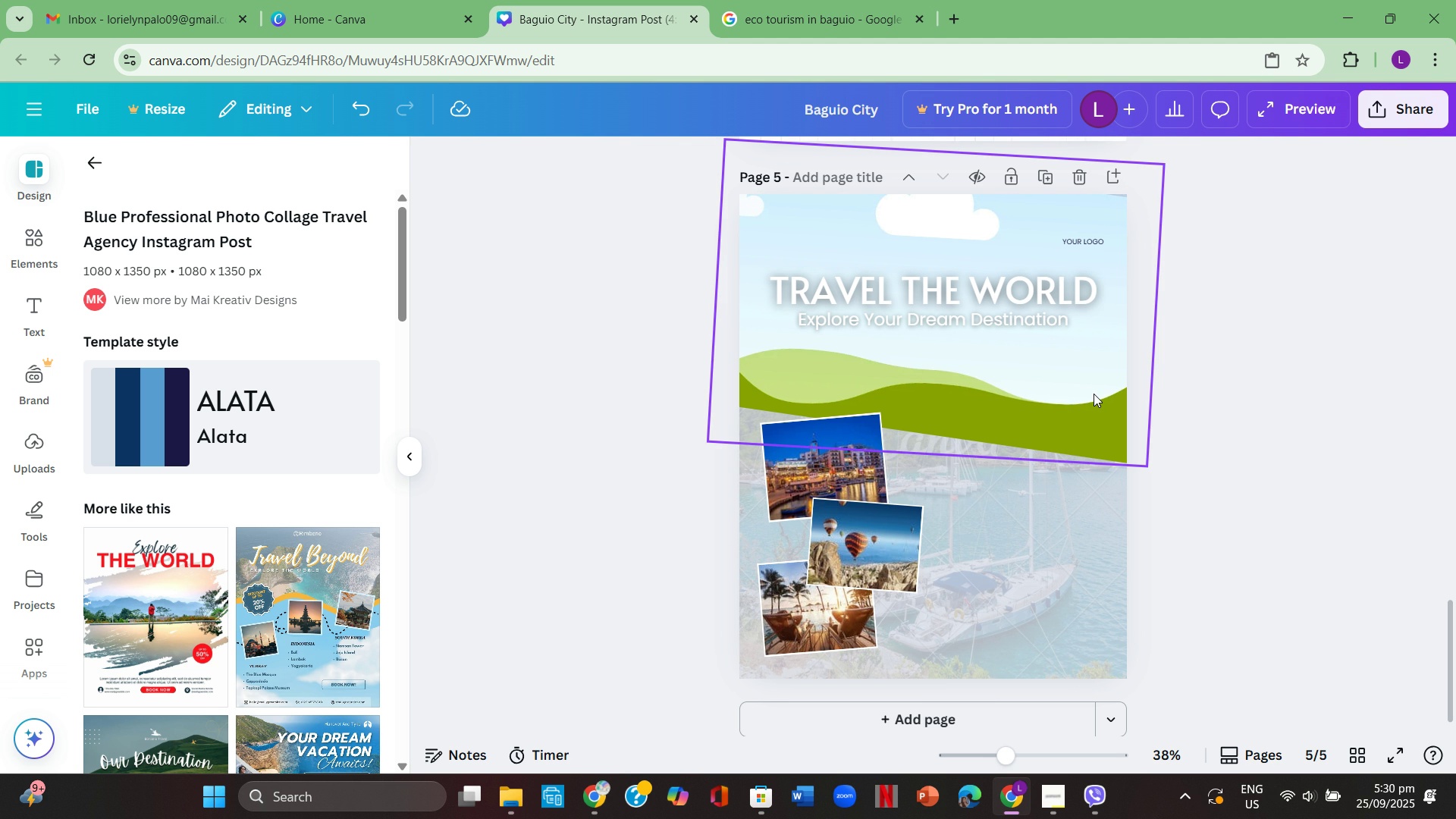 
left_click([99, 163])
 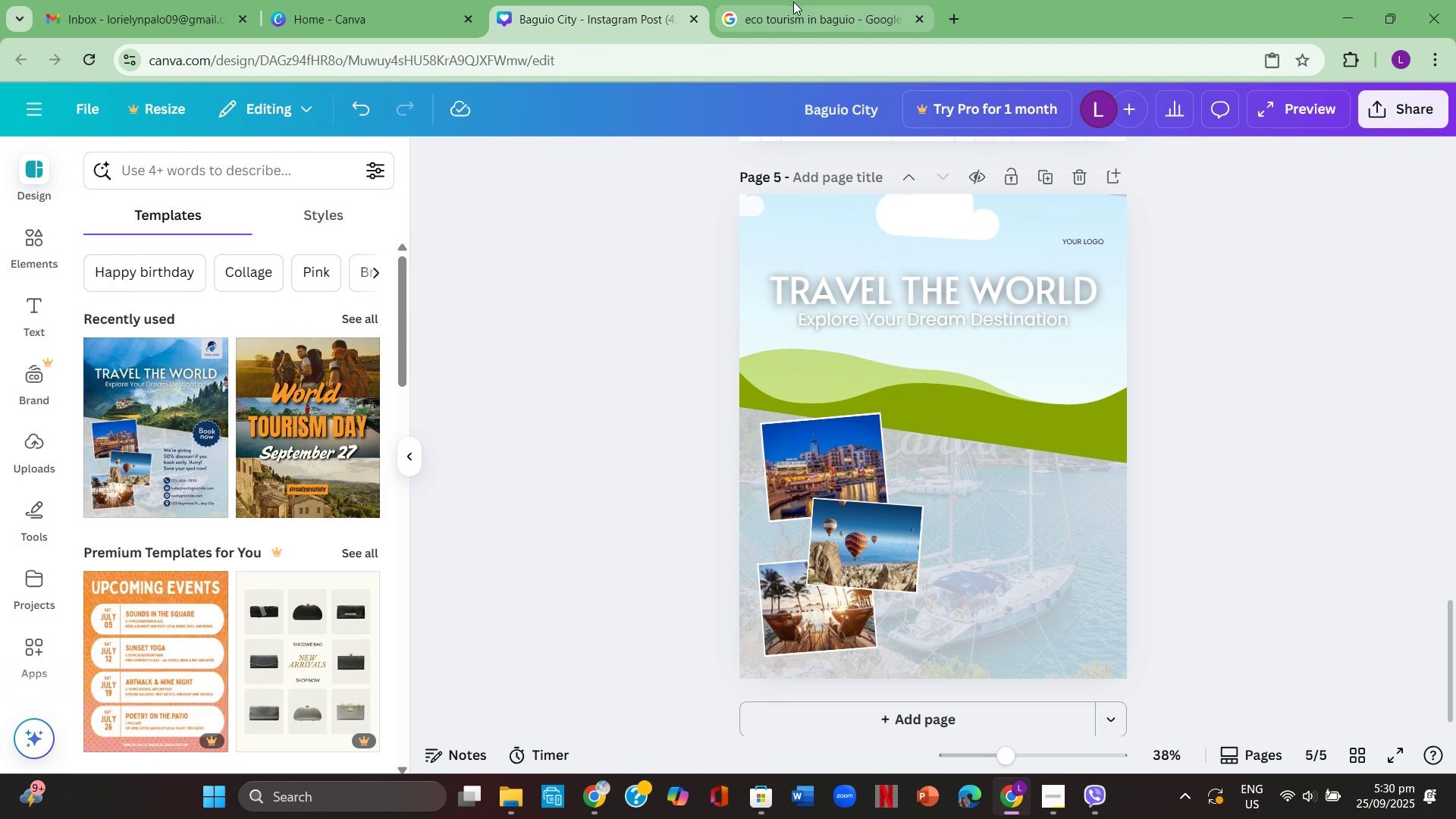 
left_click([793, 2])
 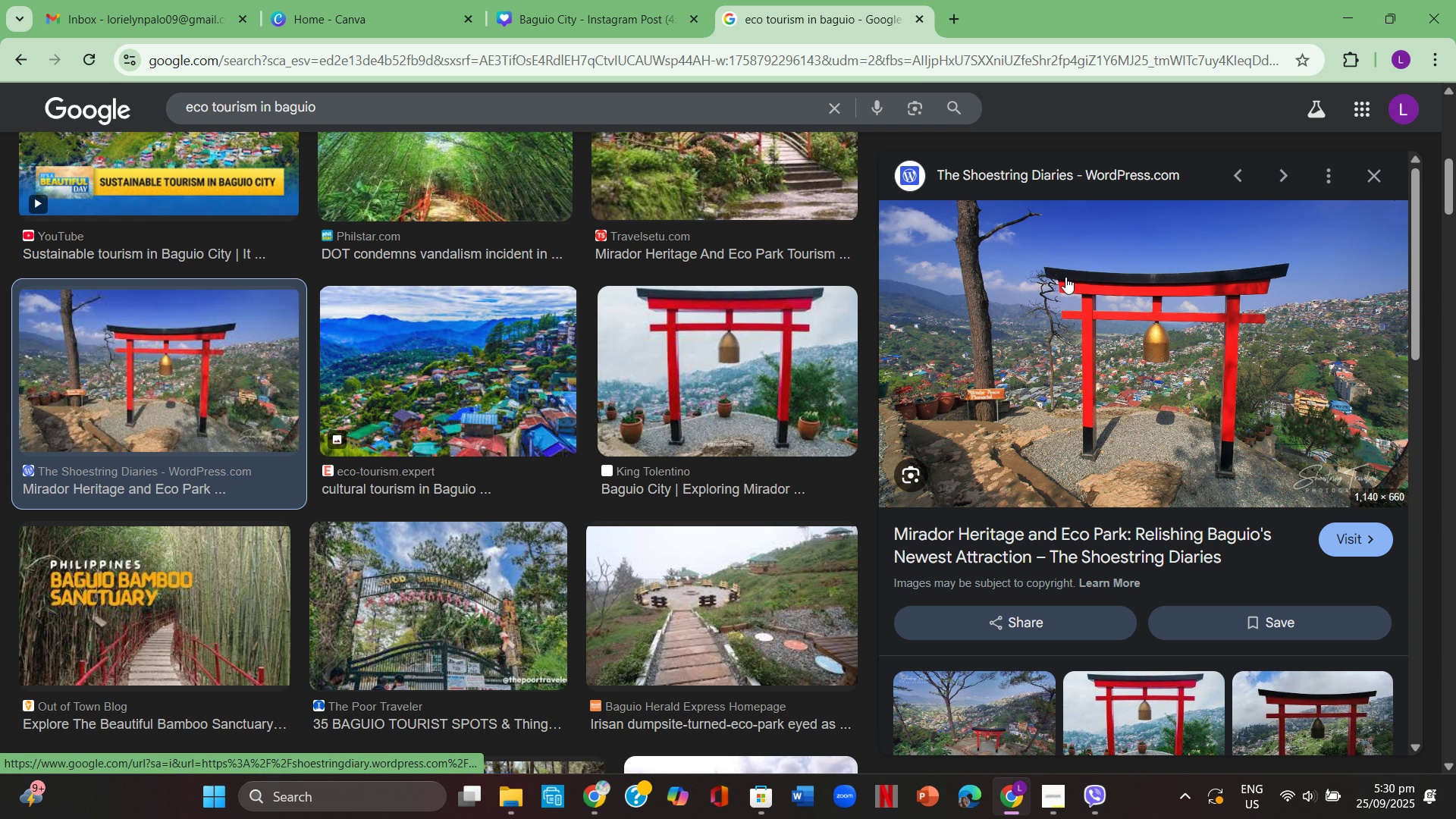 
scroll: coordinate [526, 537], scroll_direction: up, amount: 7.0
 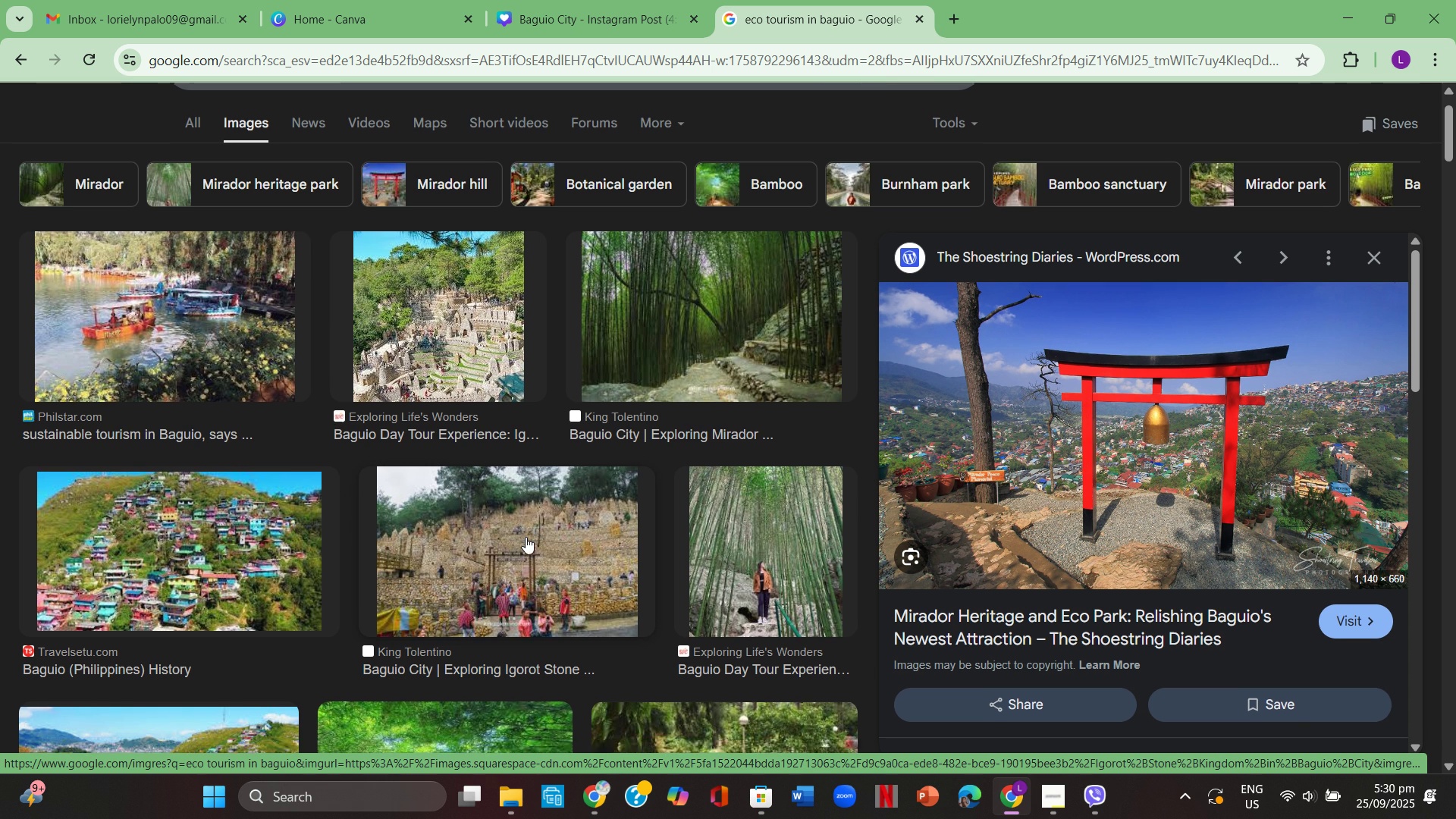 
scroll: coordinate [526, 537], scroll_direction: down, amount: 1.0
 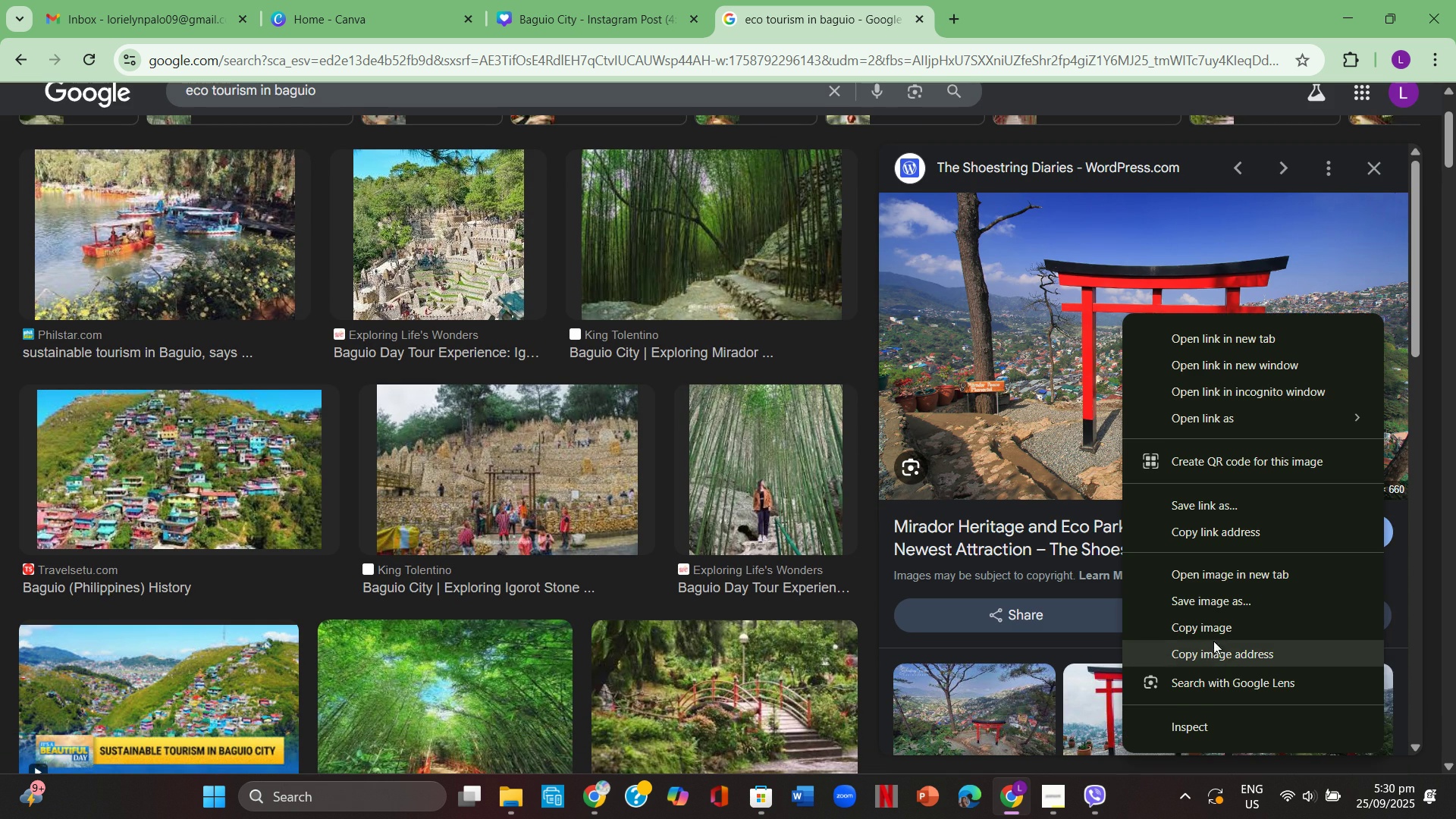 
left_click([1212, 635])
 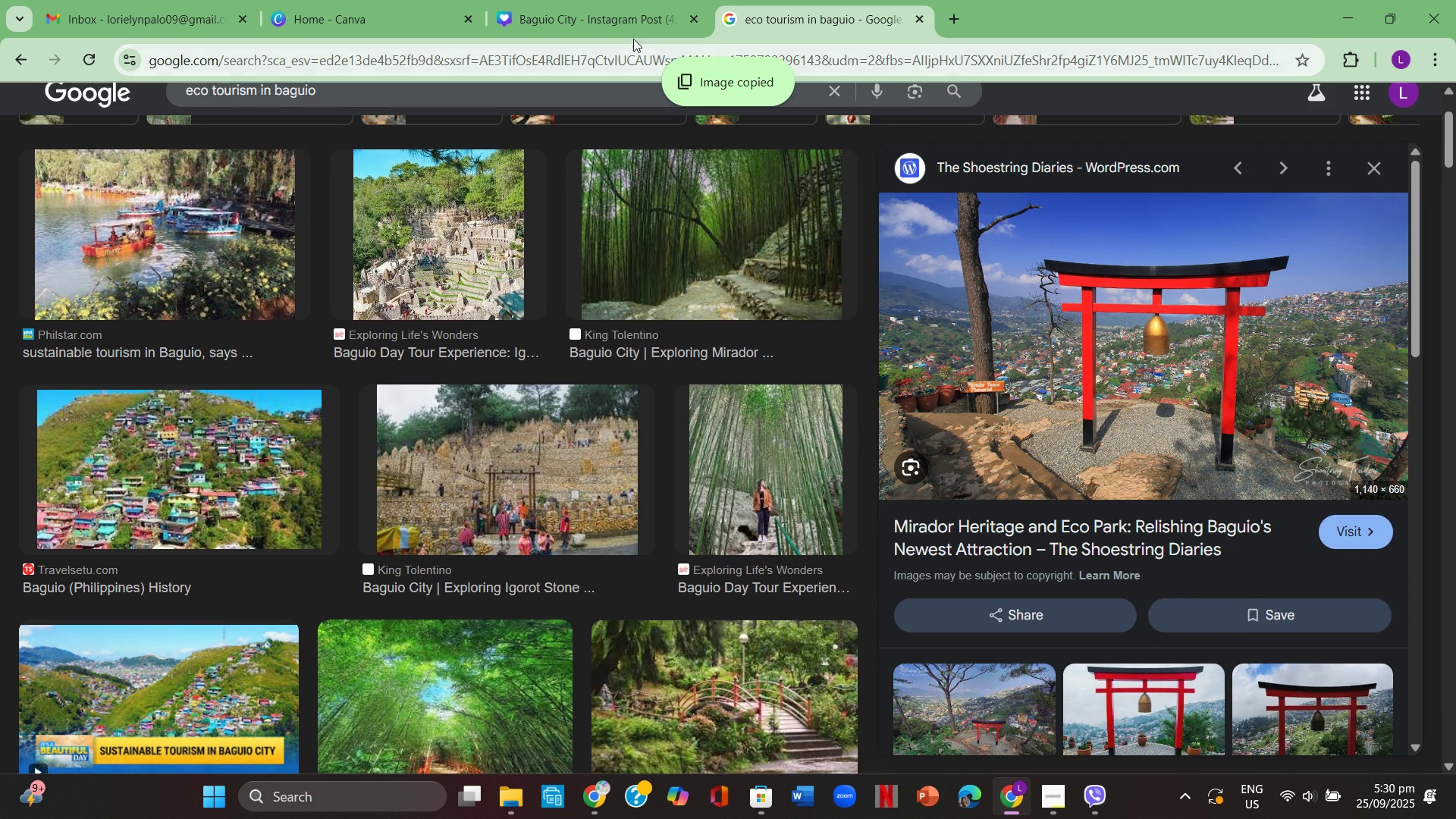 
left_click([628, 22])
 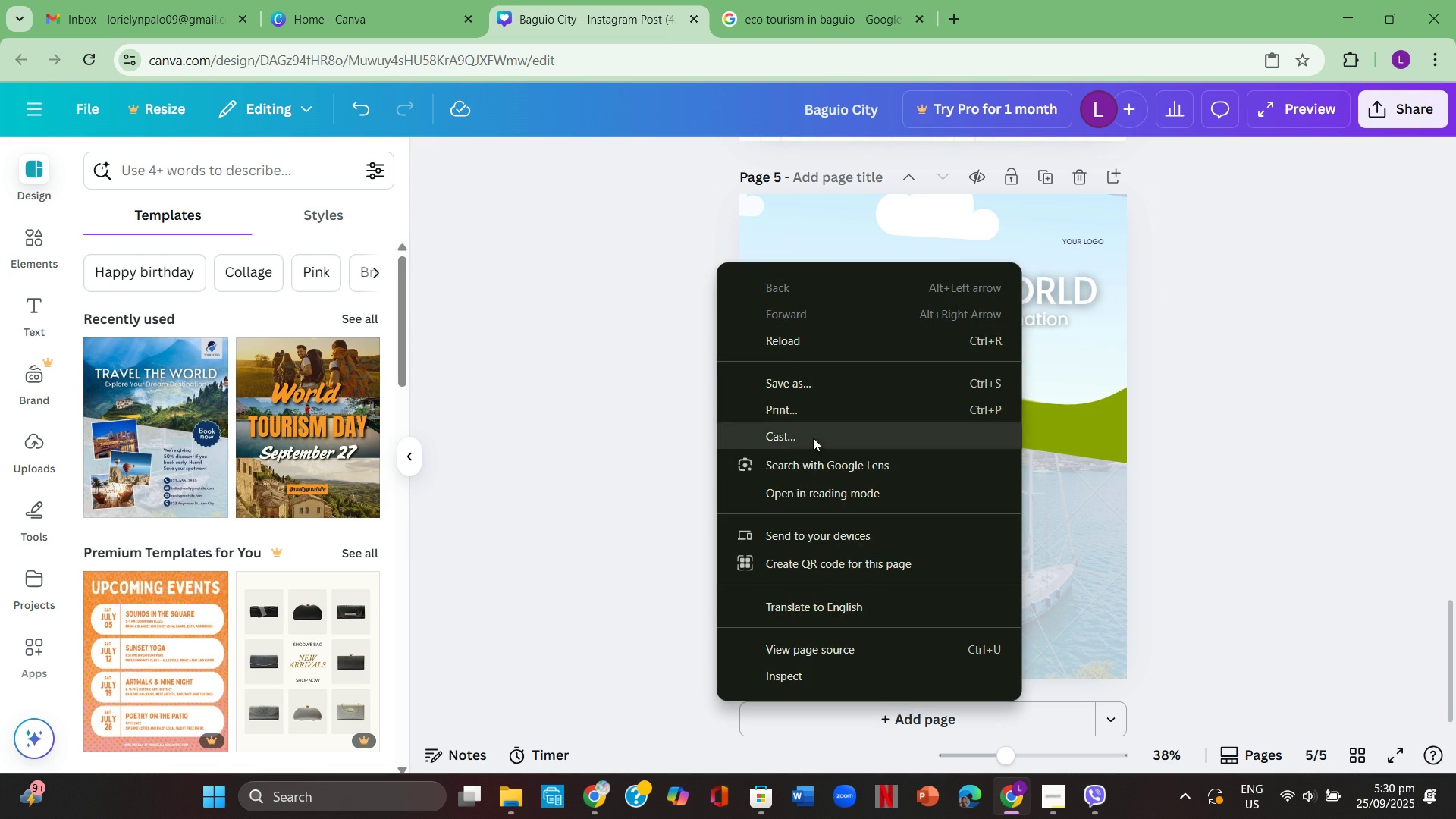 
left_click([600, 410])